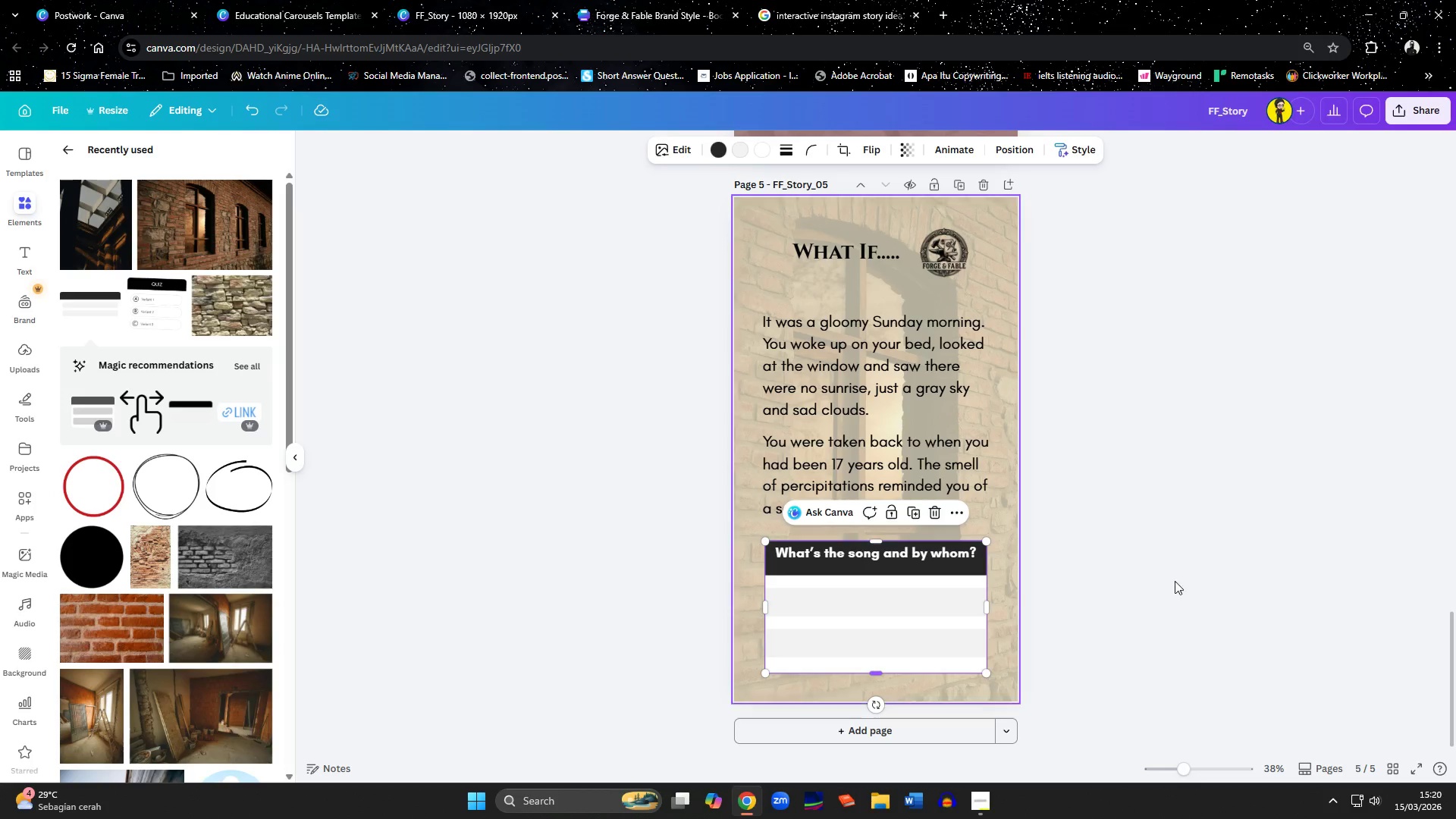 
left_click([1179, 576])
 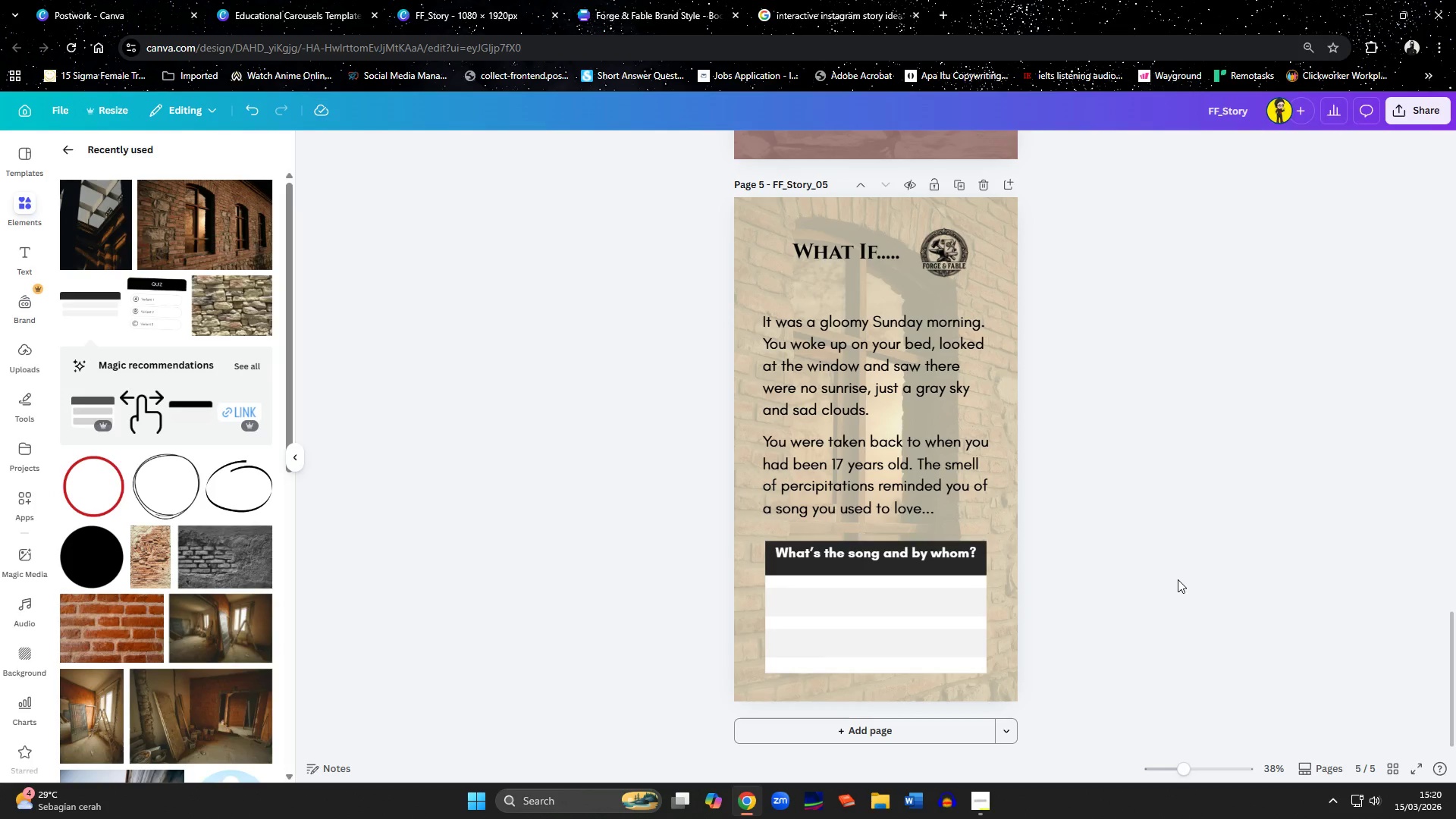 
key(Control+Z)
 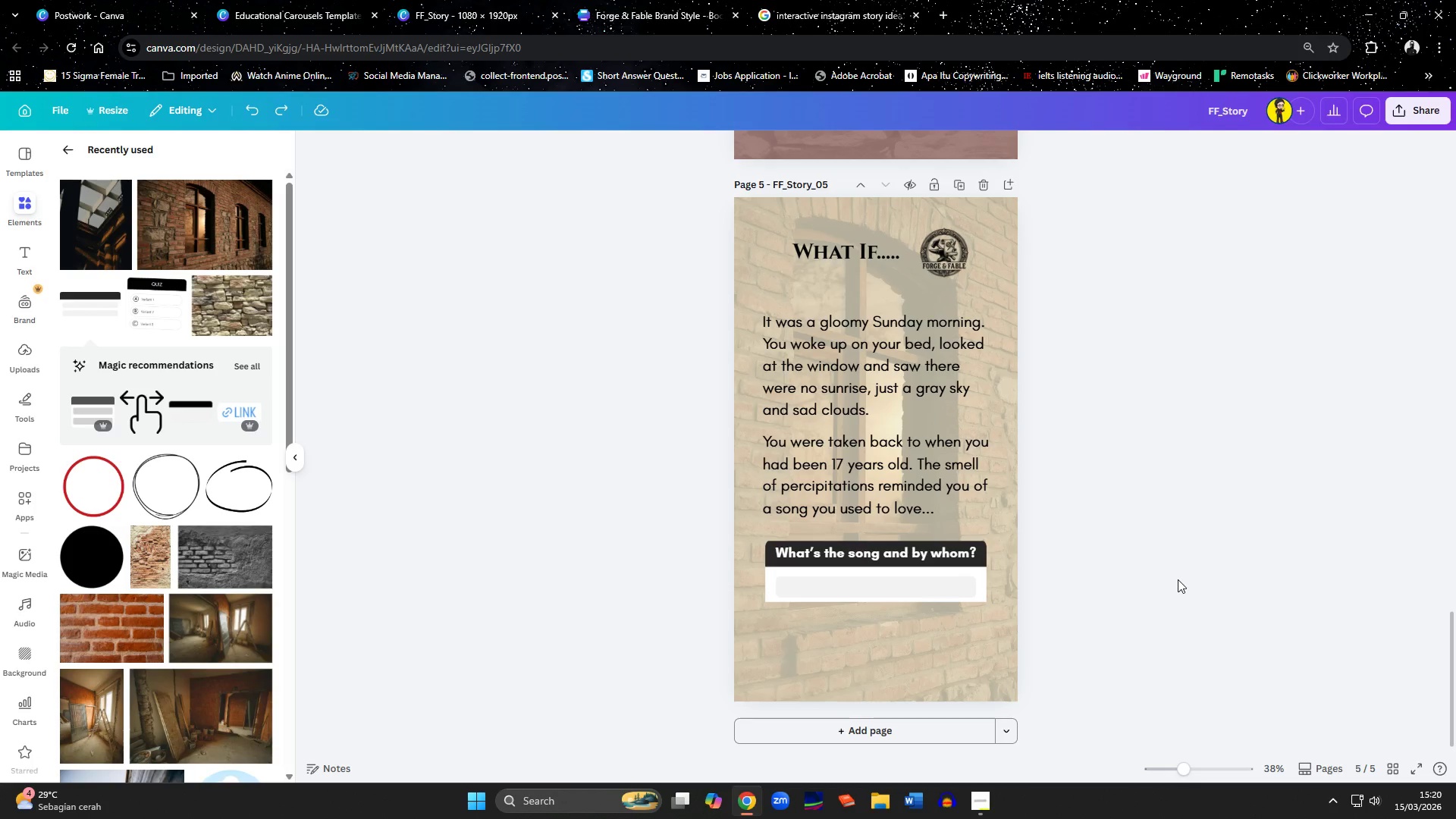 
wait(7.86)
 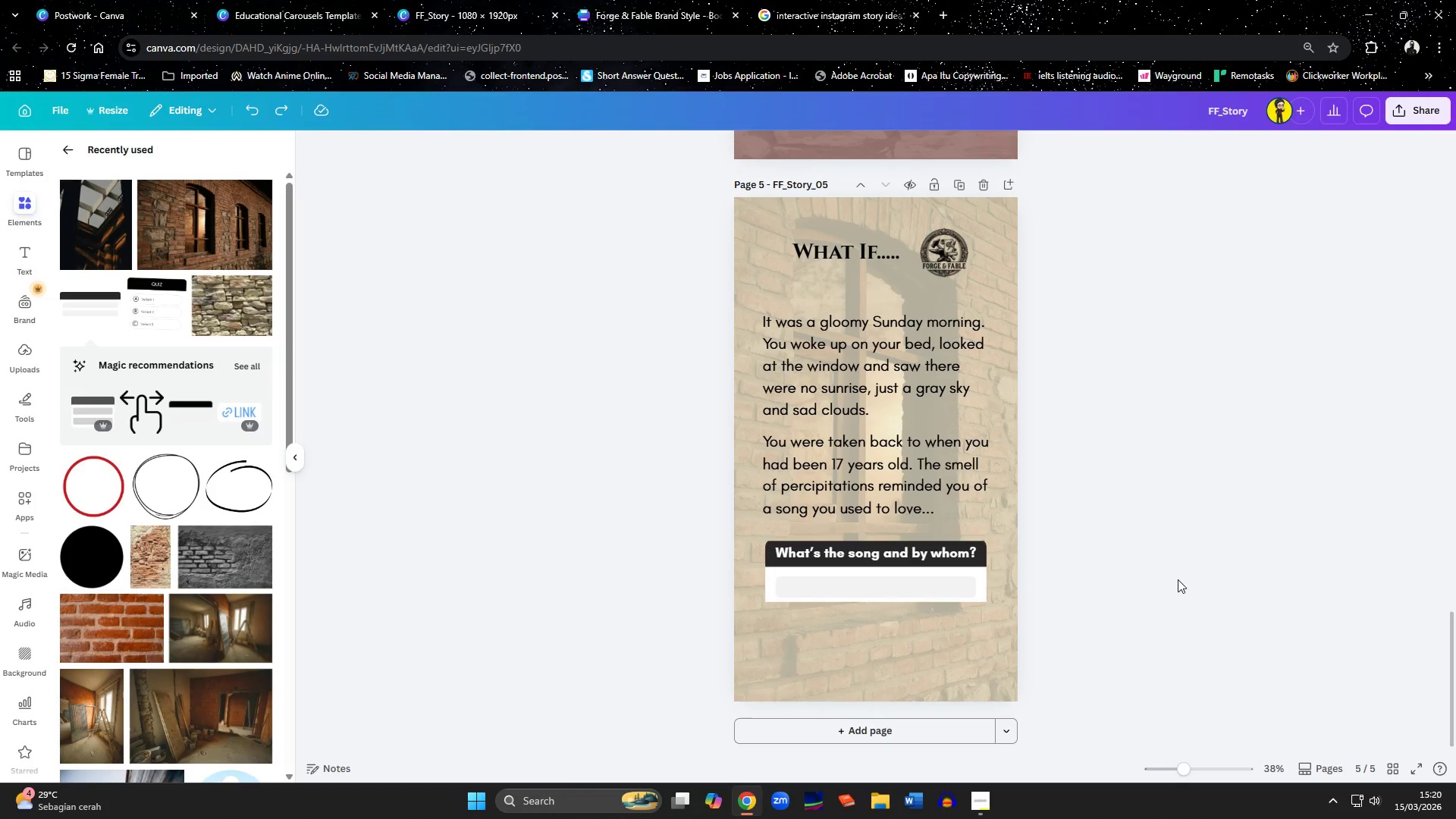 
left_click([1178, 588])
 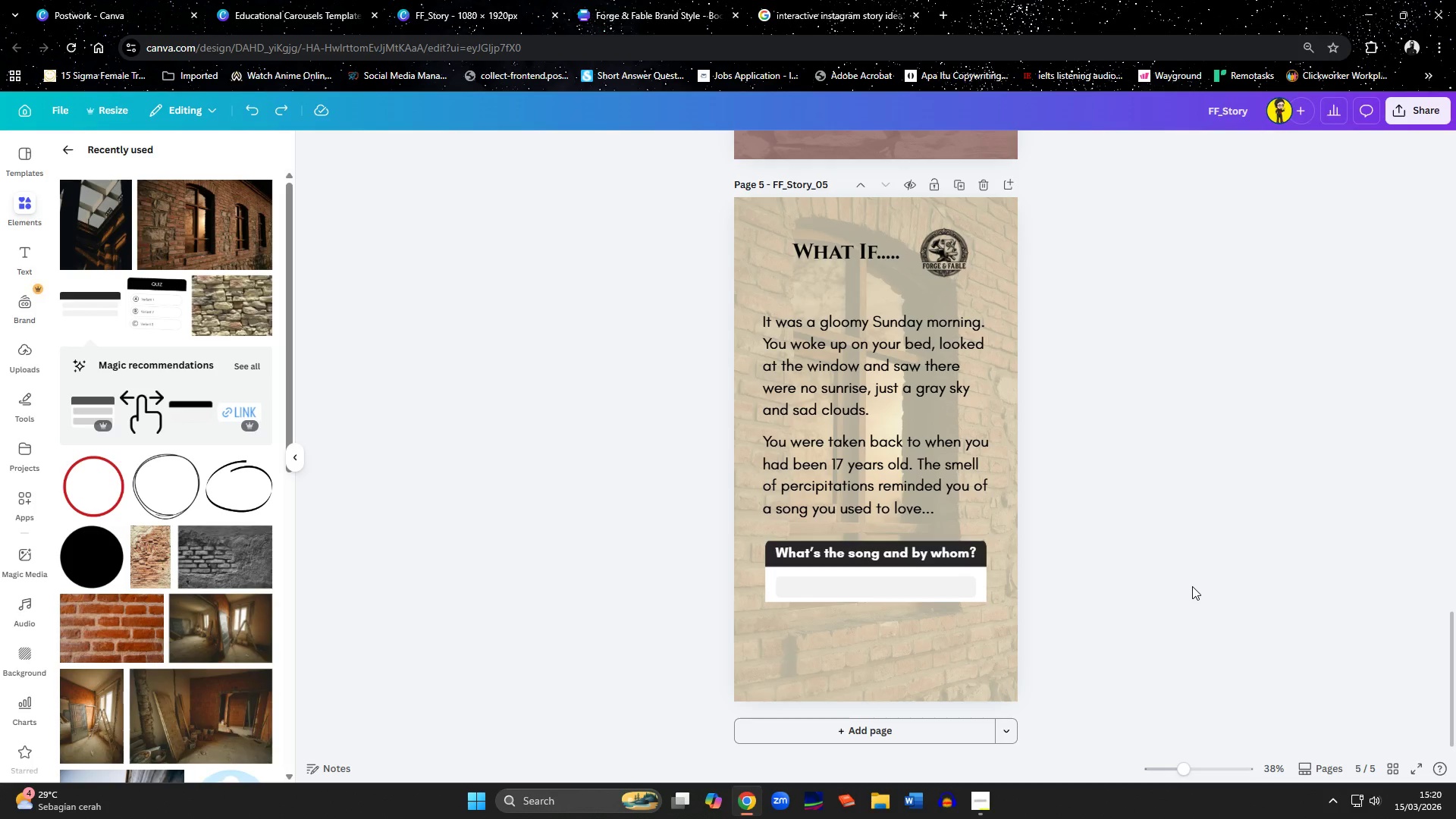 
scroll: coordinate [1192, 586], scroll_direction: none, amount: 0.0
 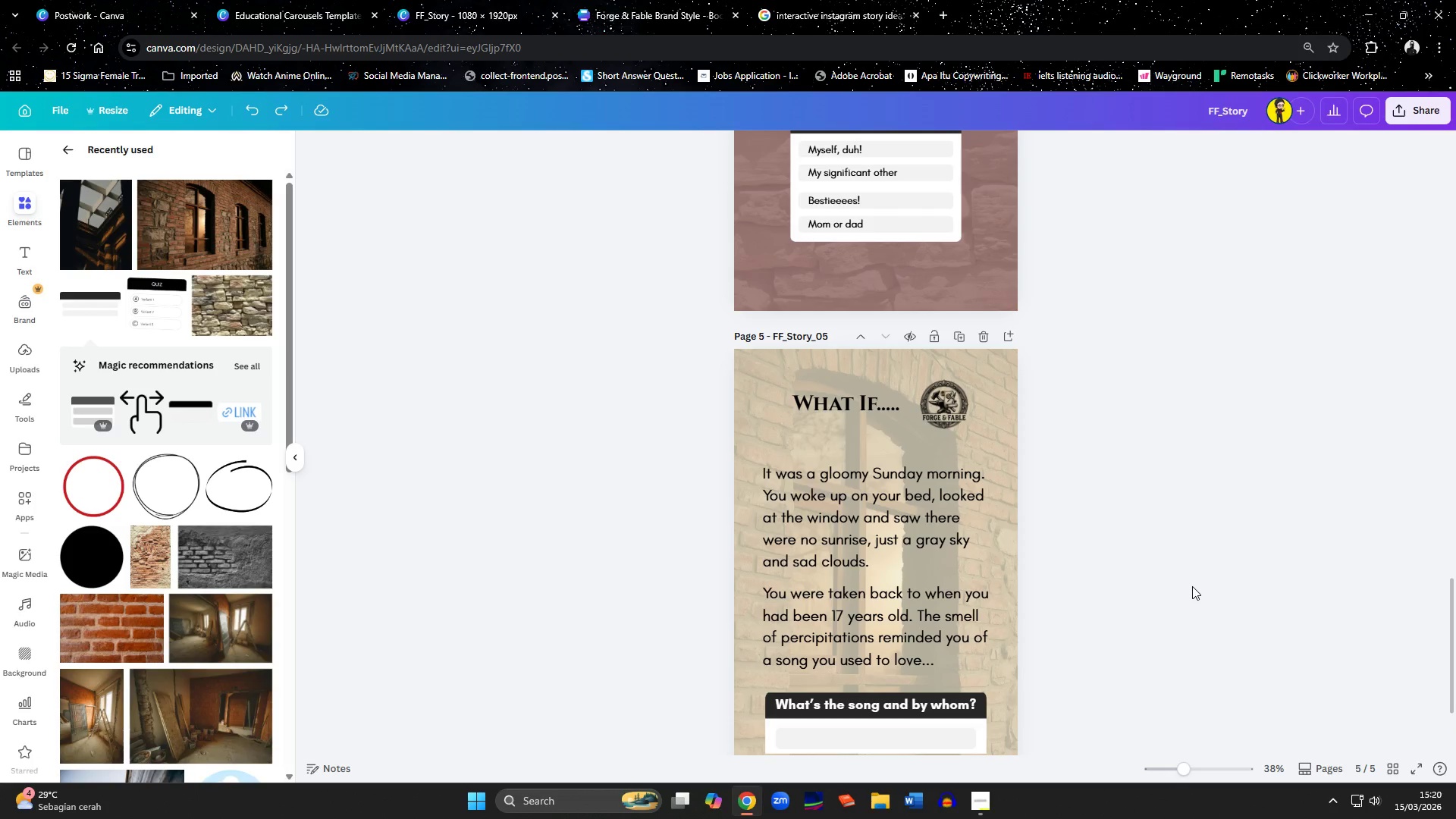 
scroll: coordinate [1192, 586], scroll_direction: down, amount: 7.0
 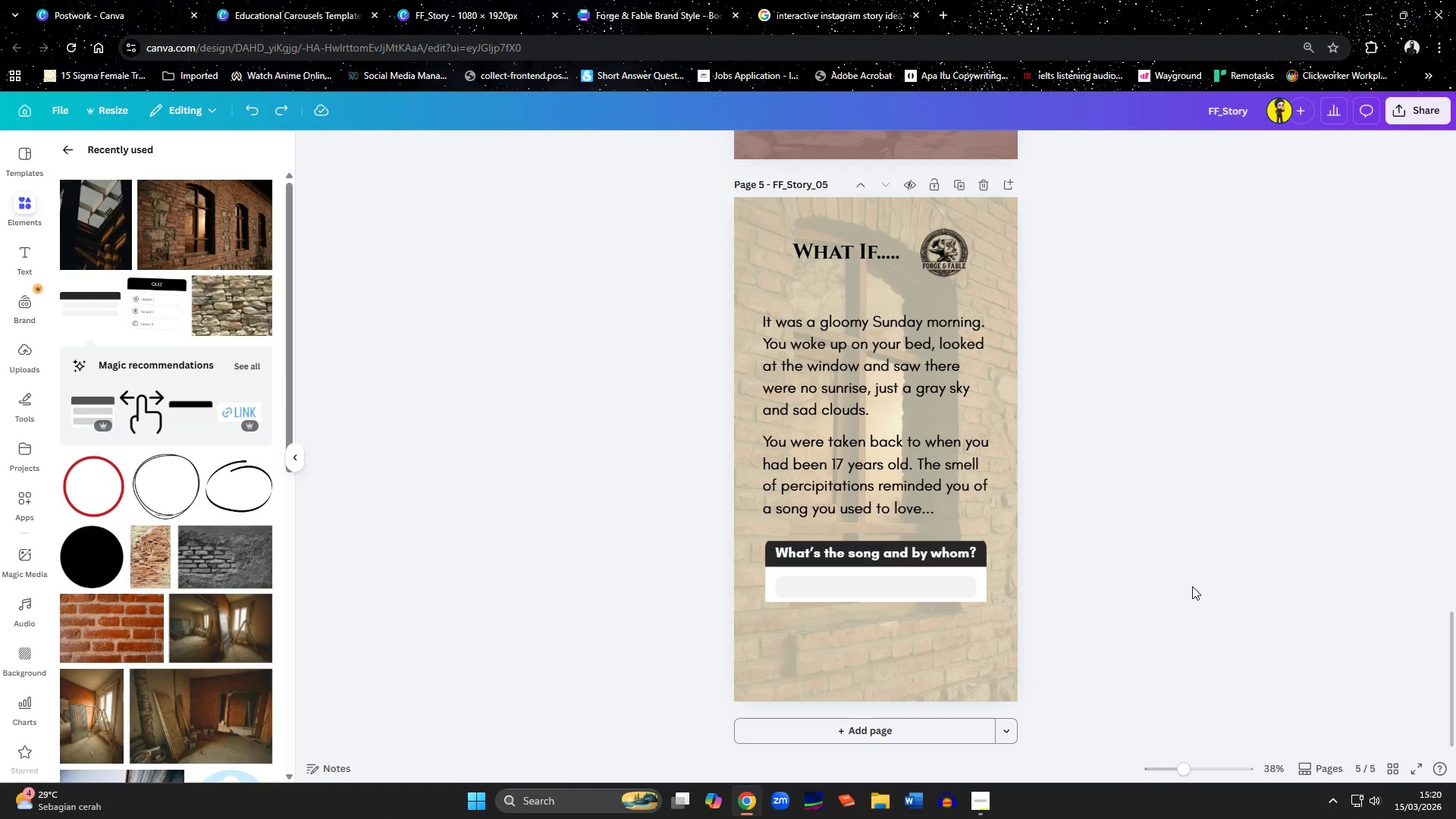 
scroll: coordinate [1192, 586], scroll_direction: up, amount: 8.0
 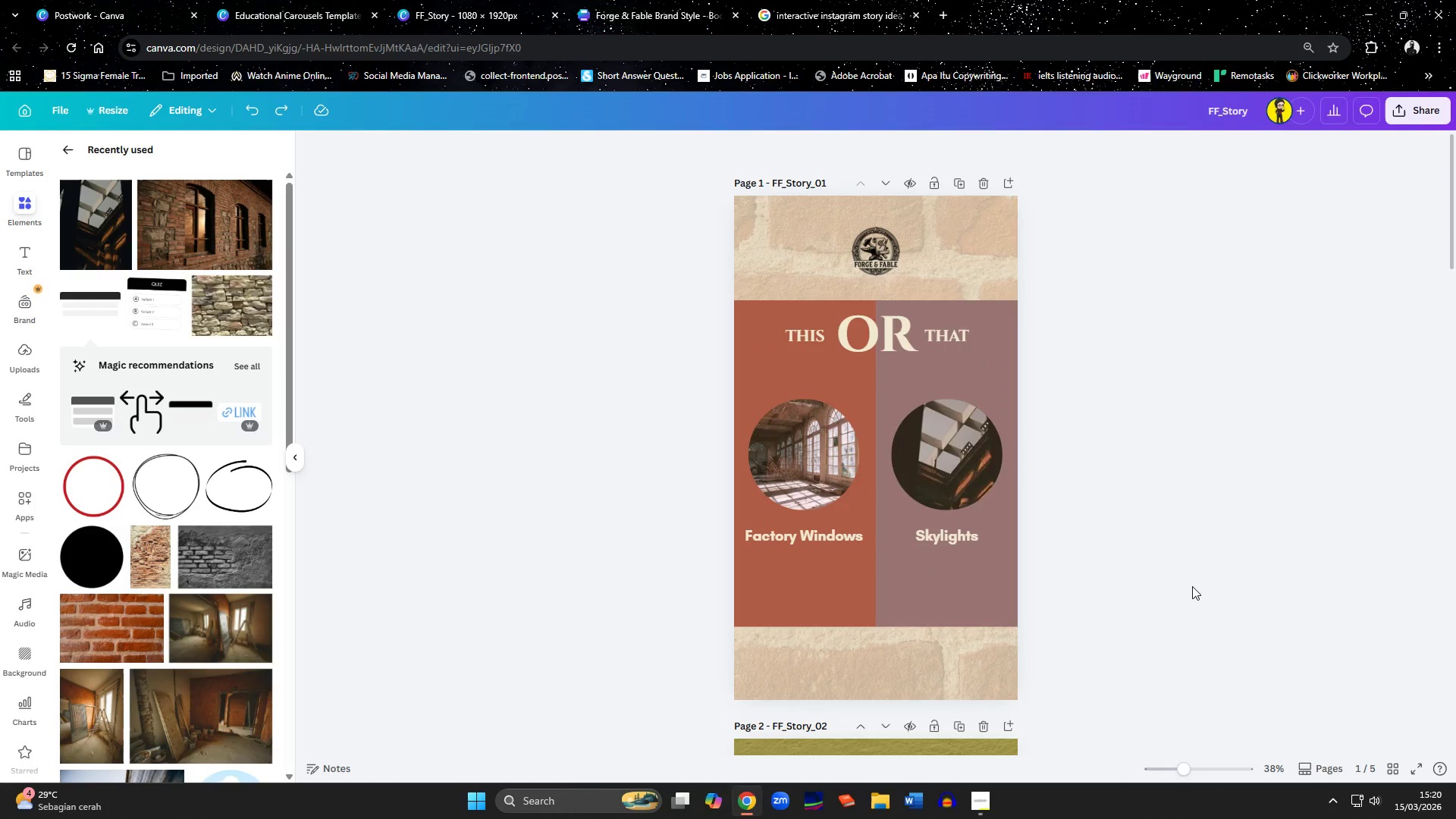 
left_click([987, 795])
 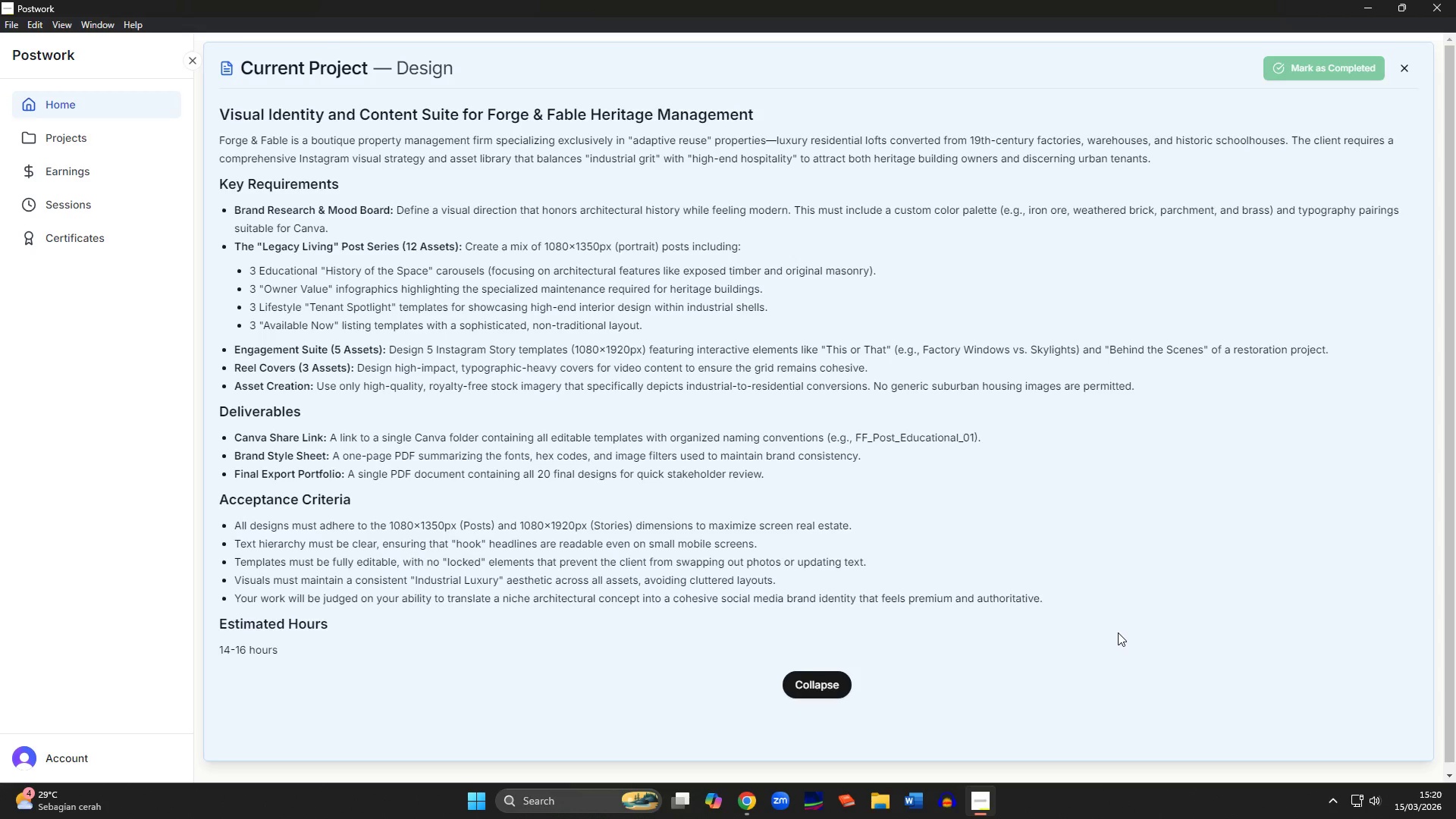 
wait(18.56)
 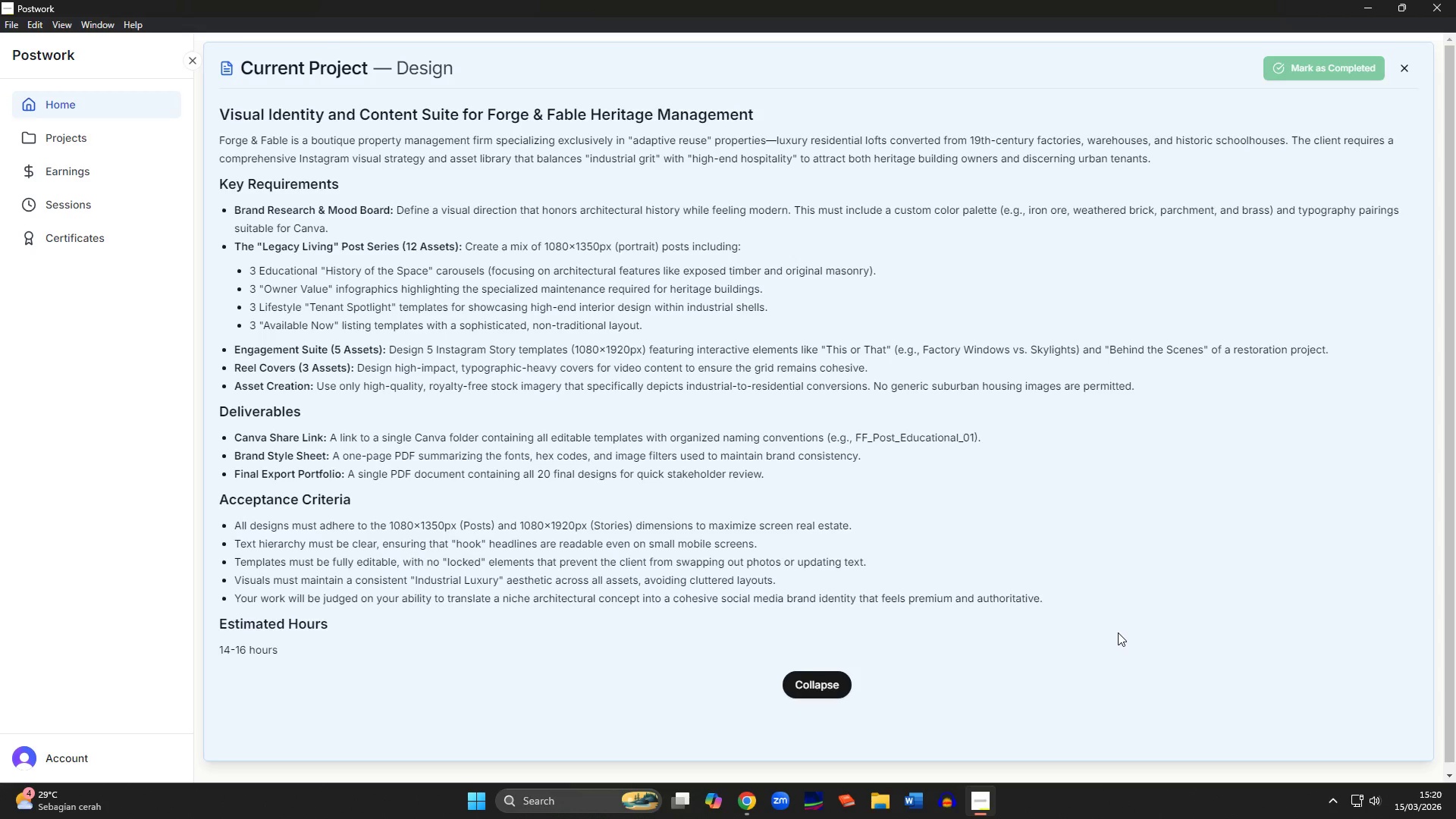 
left_click([824, 688])